 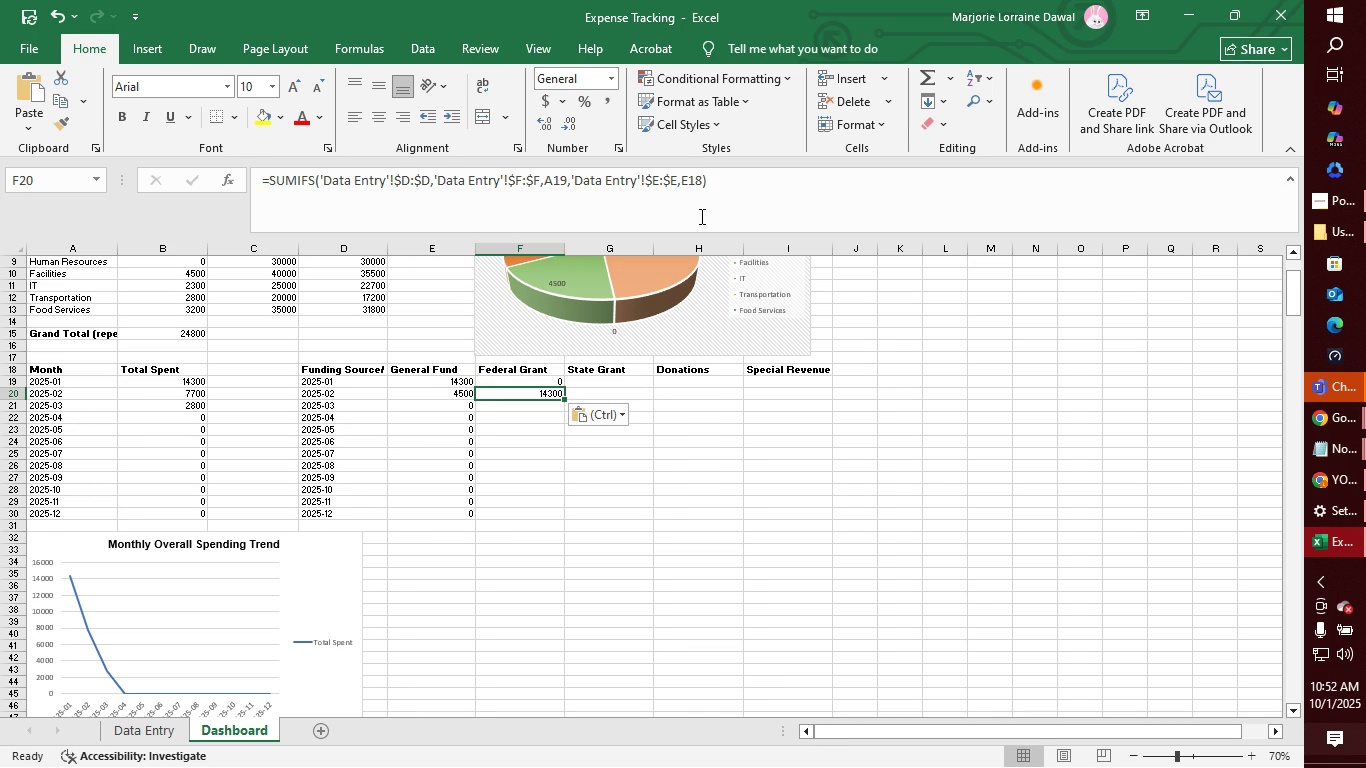 
left_click([566, 178])
 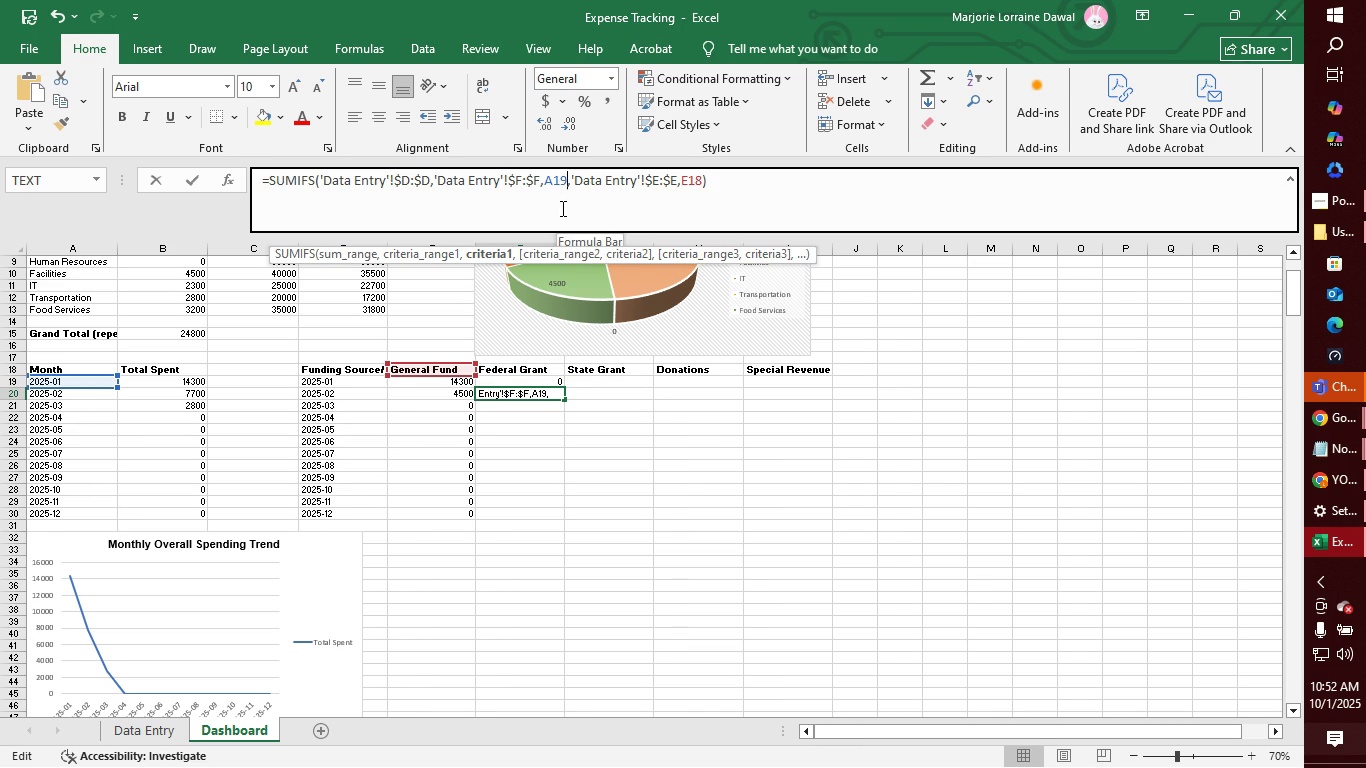 
mouse_move([556, 228])
 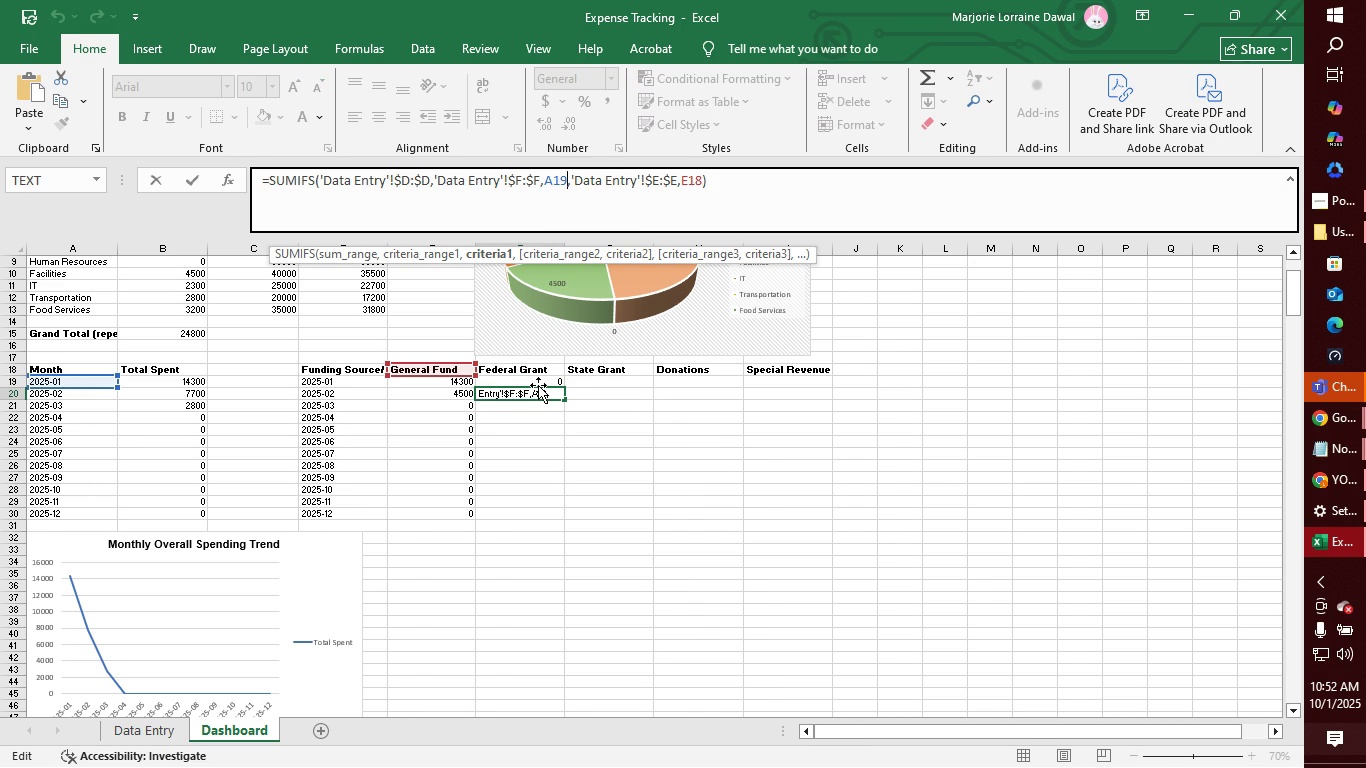 
key(Backspace)
key(Backspace)
type(20)
 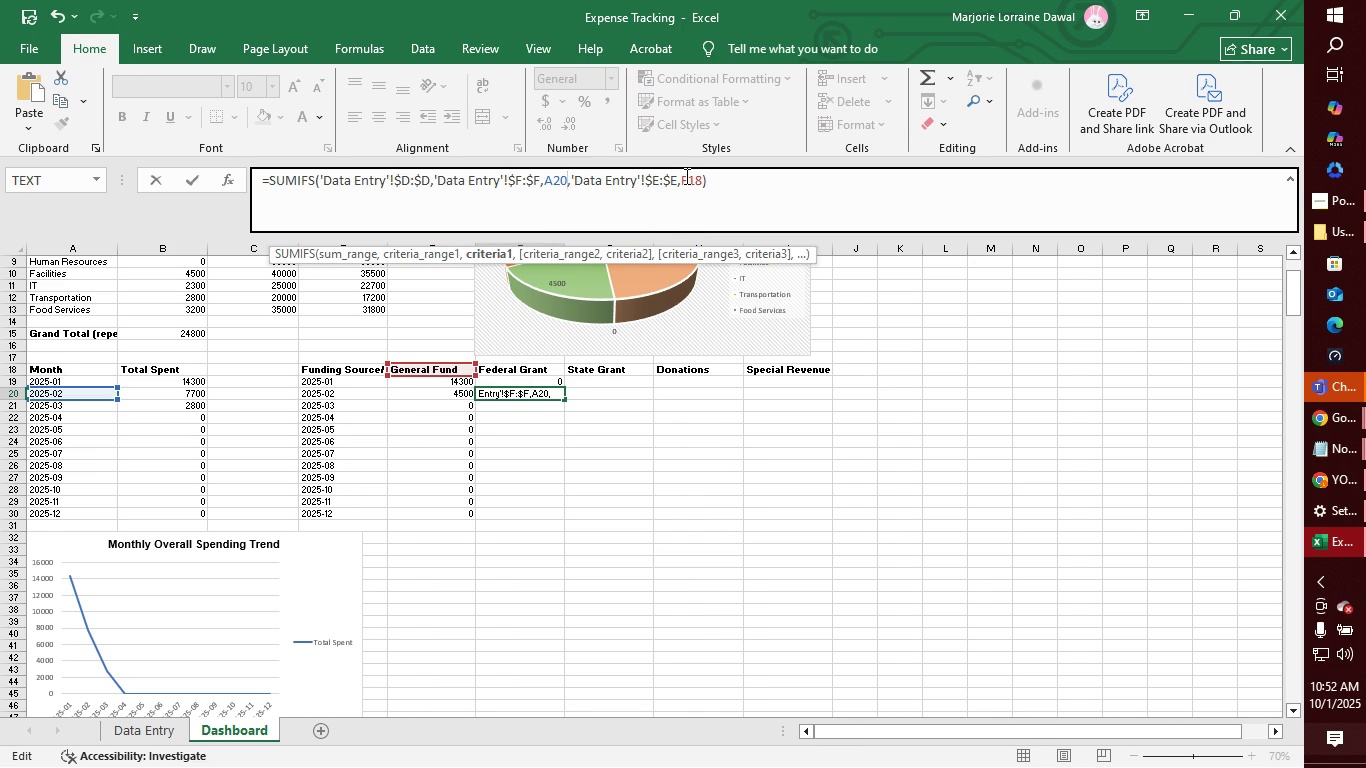 
left_click([689, 175])
 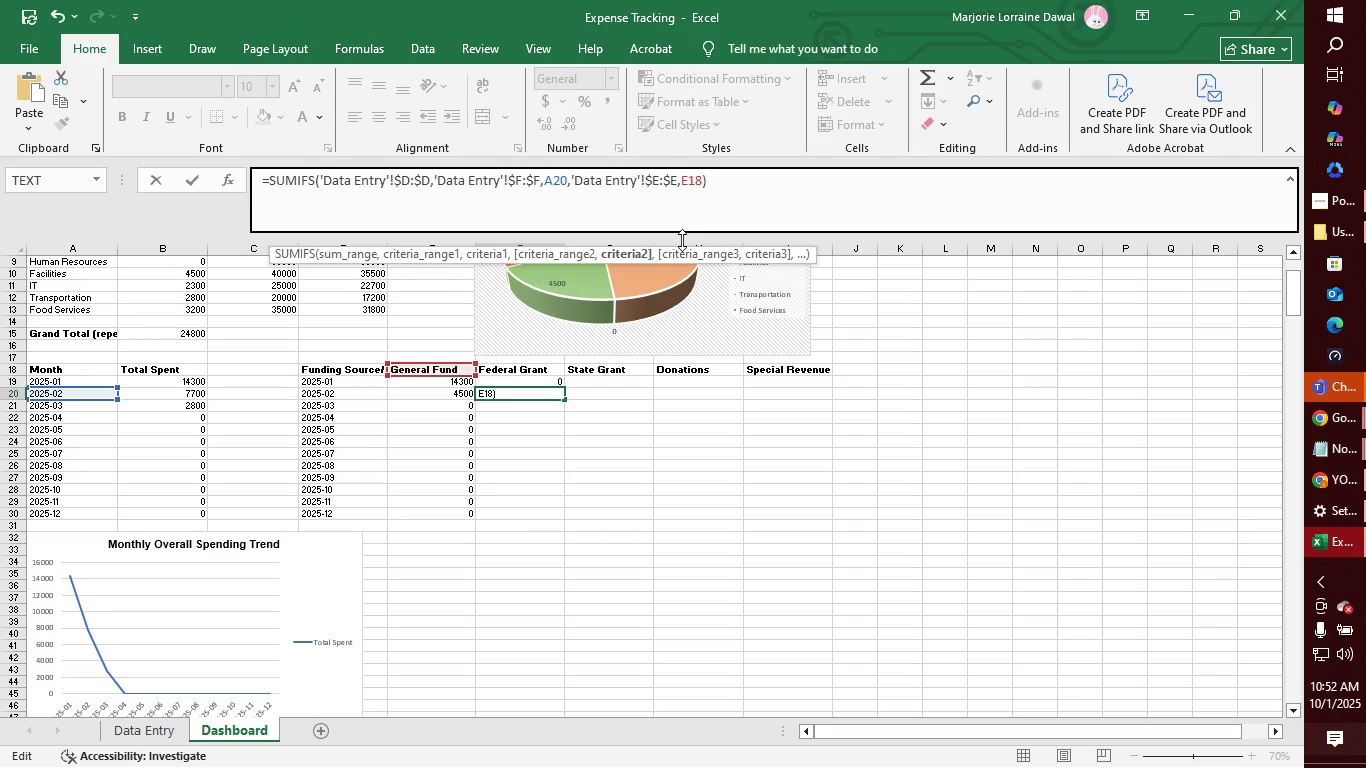 
key(Backspace)